 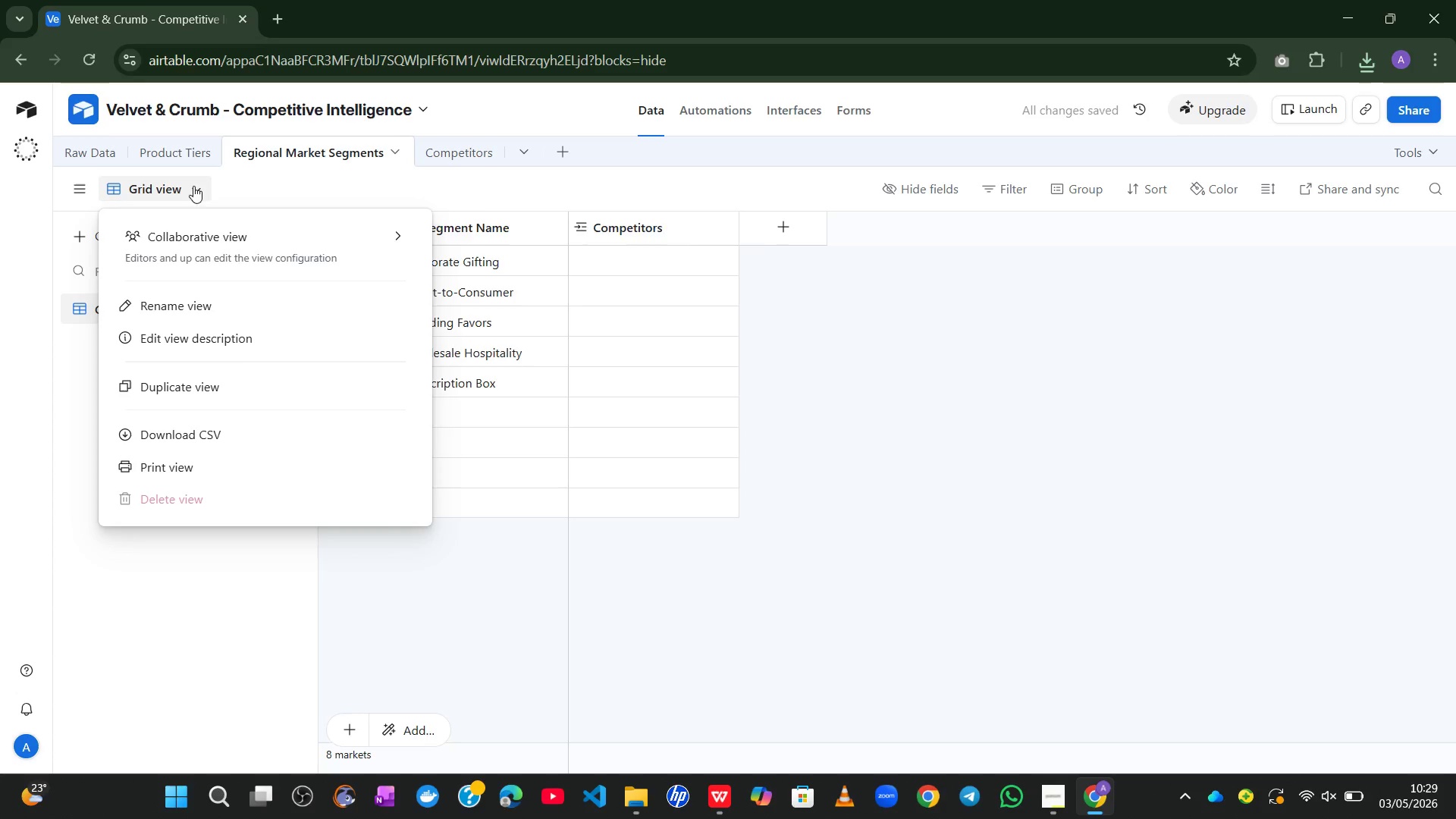 
left_click([258, 436])
 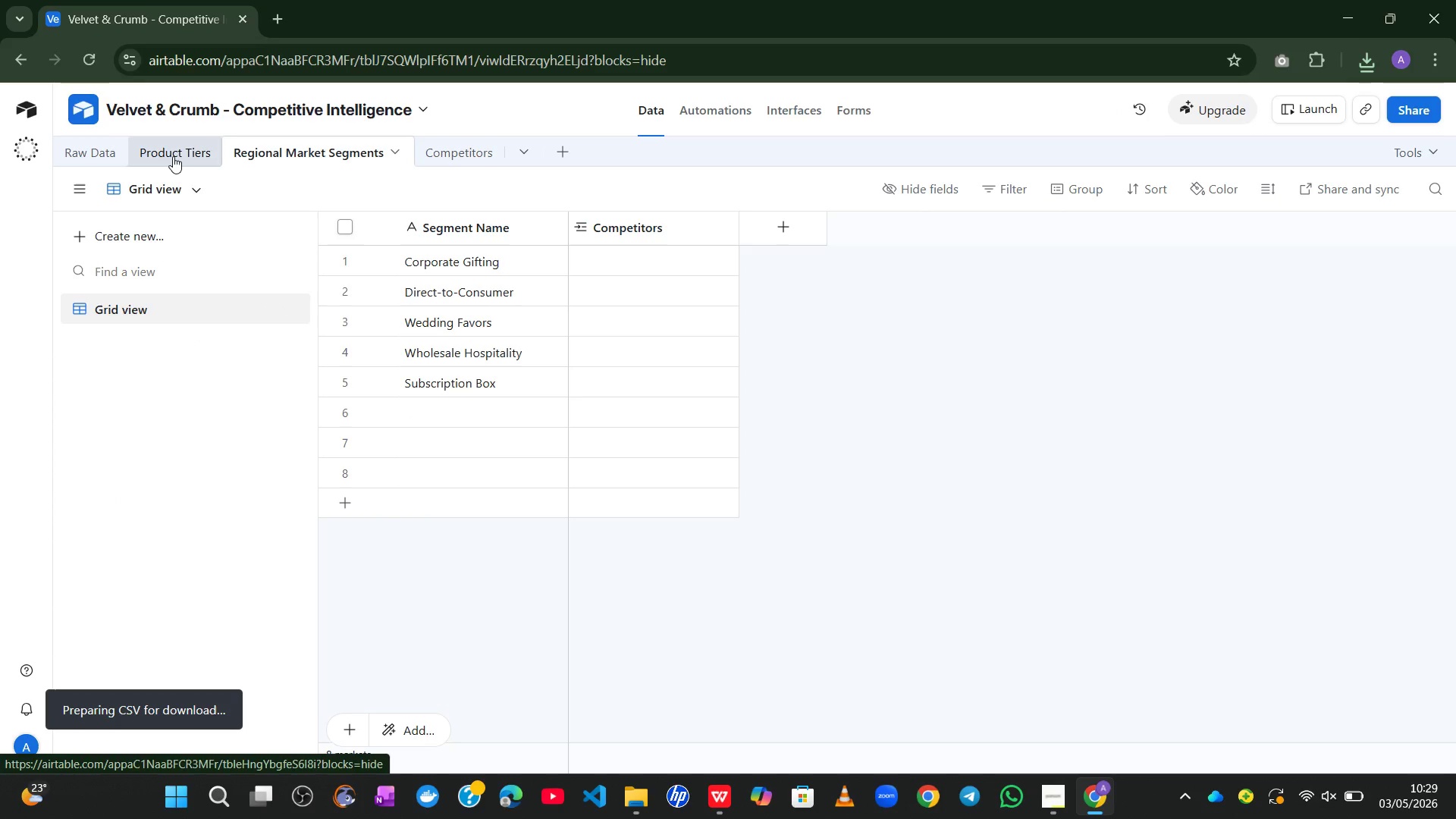 
left_click([173, 156])
 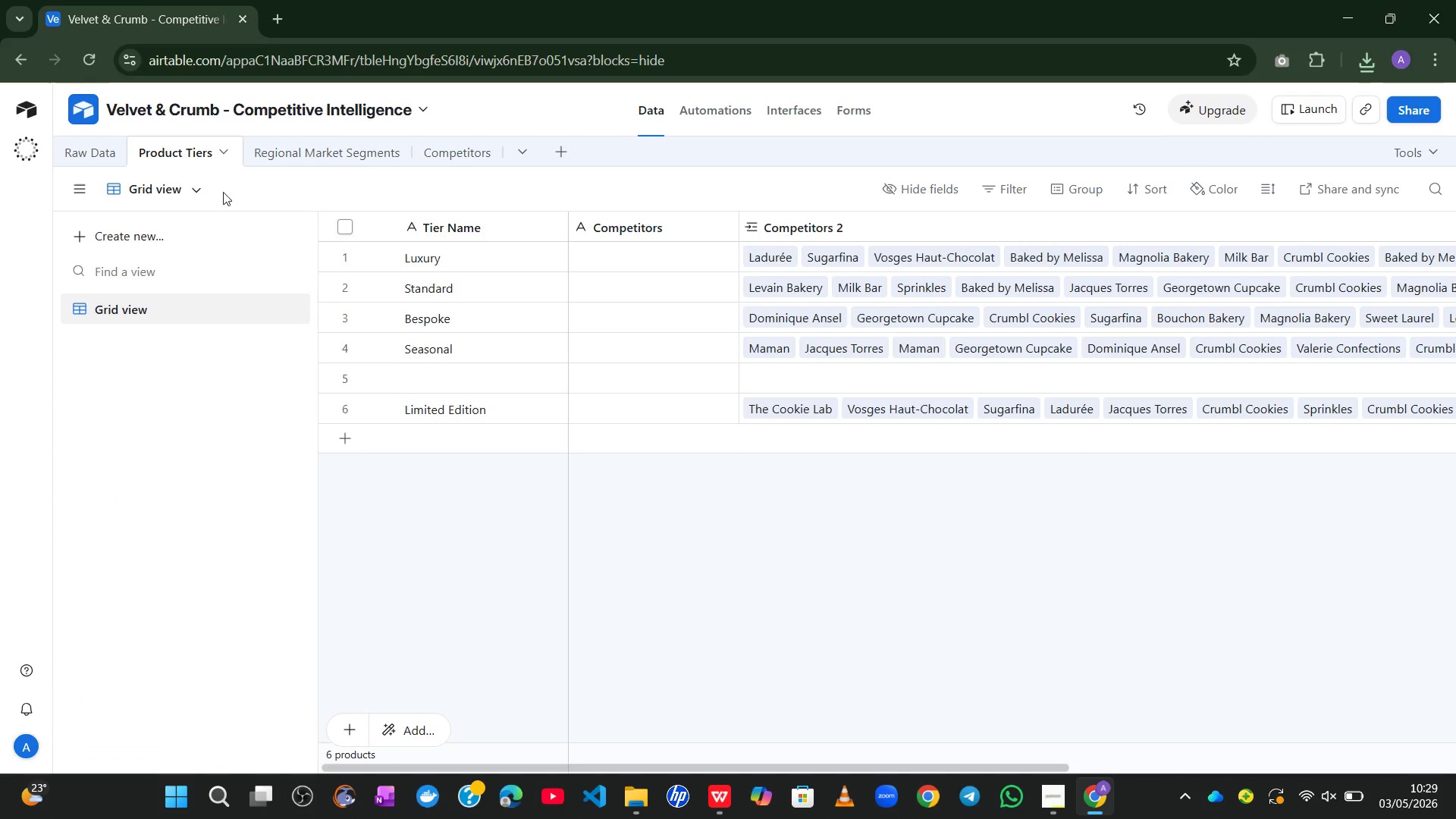 
left_click([206, 187])
 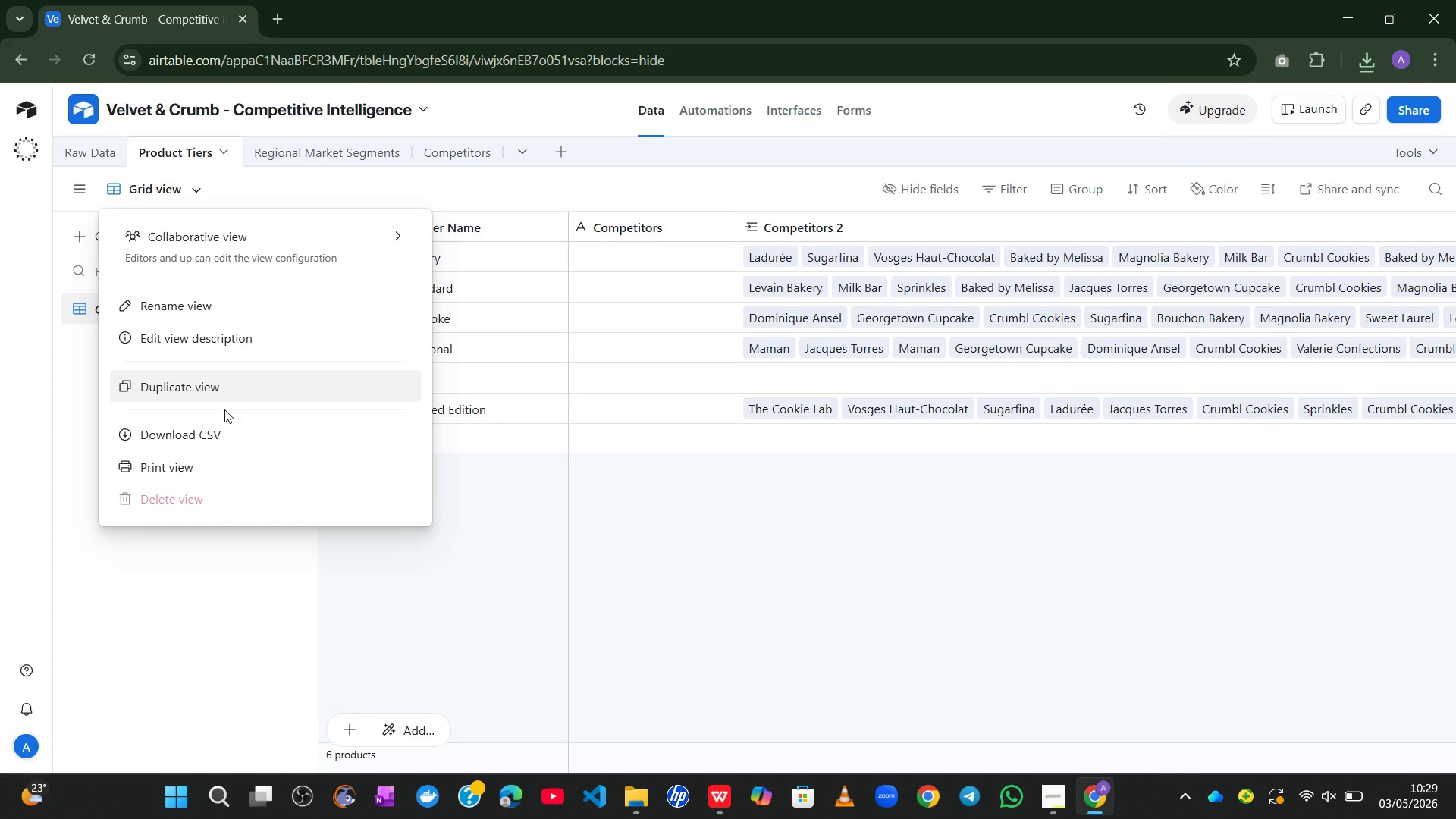 
left_click([216, 444])
 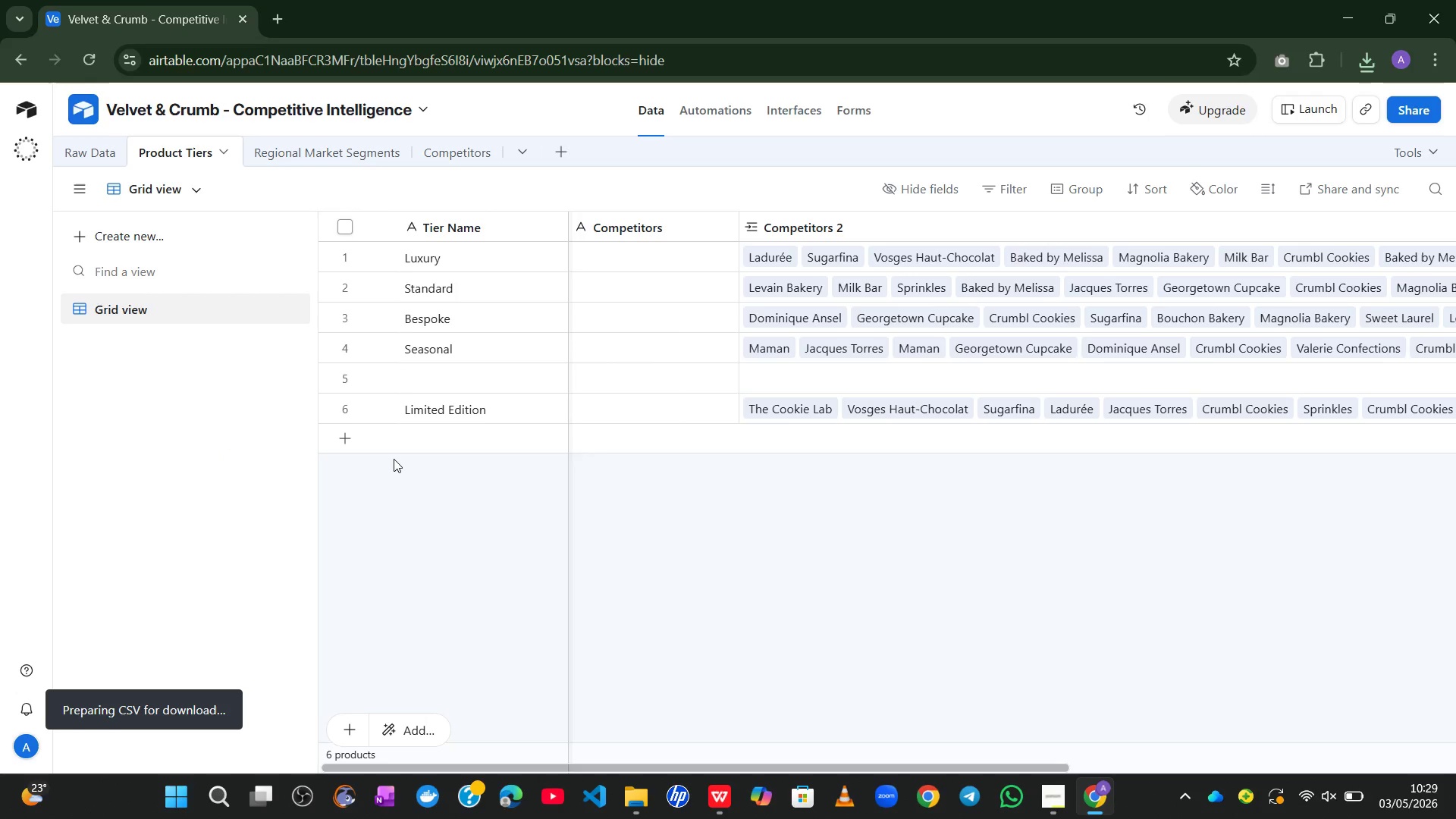 
left_click([438, 159])
 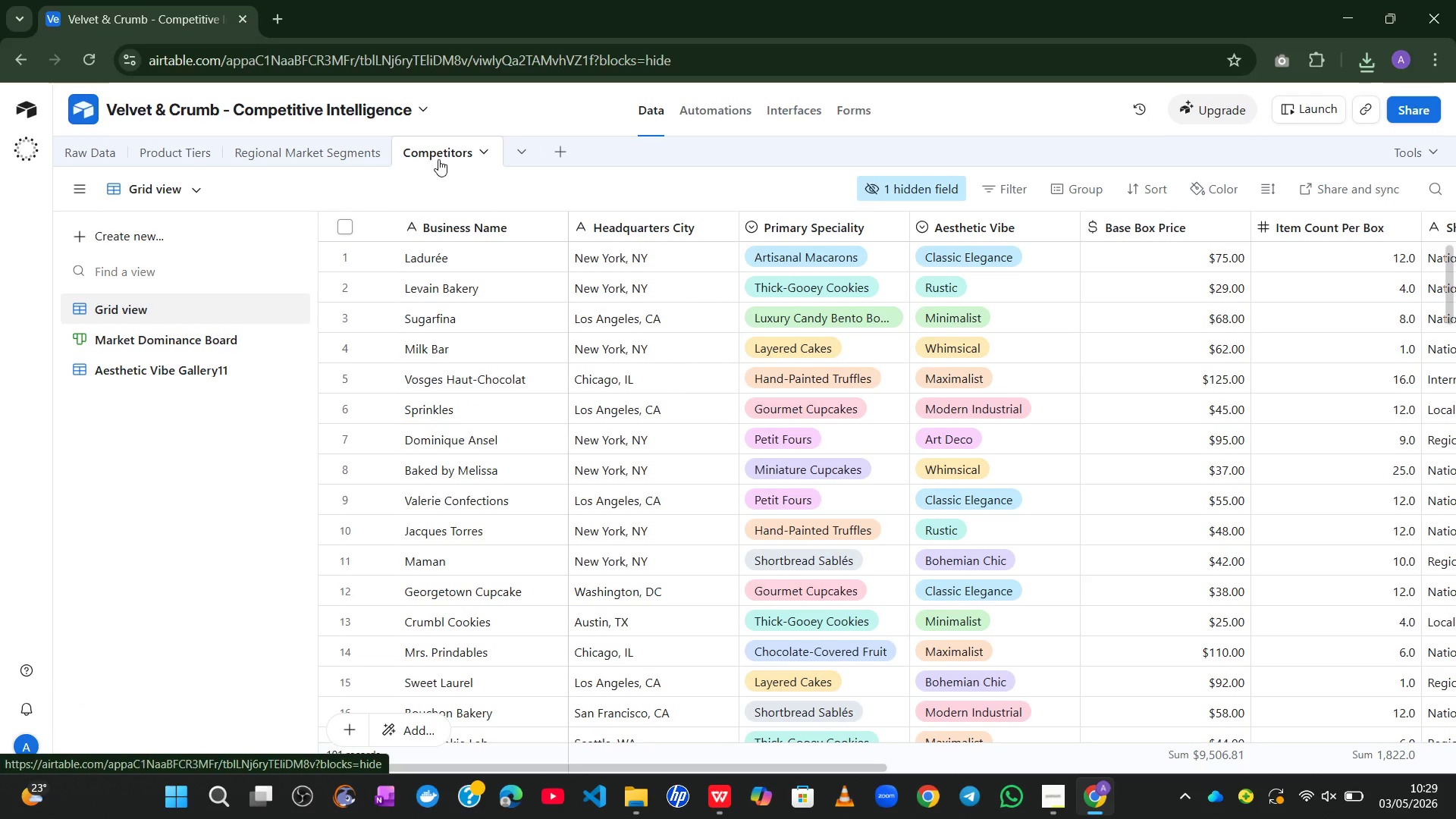 
wait(23.36)
 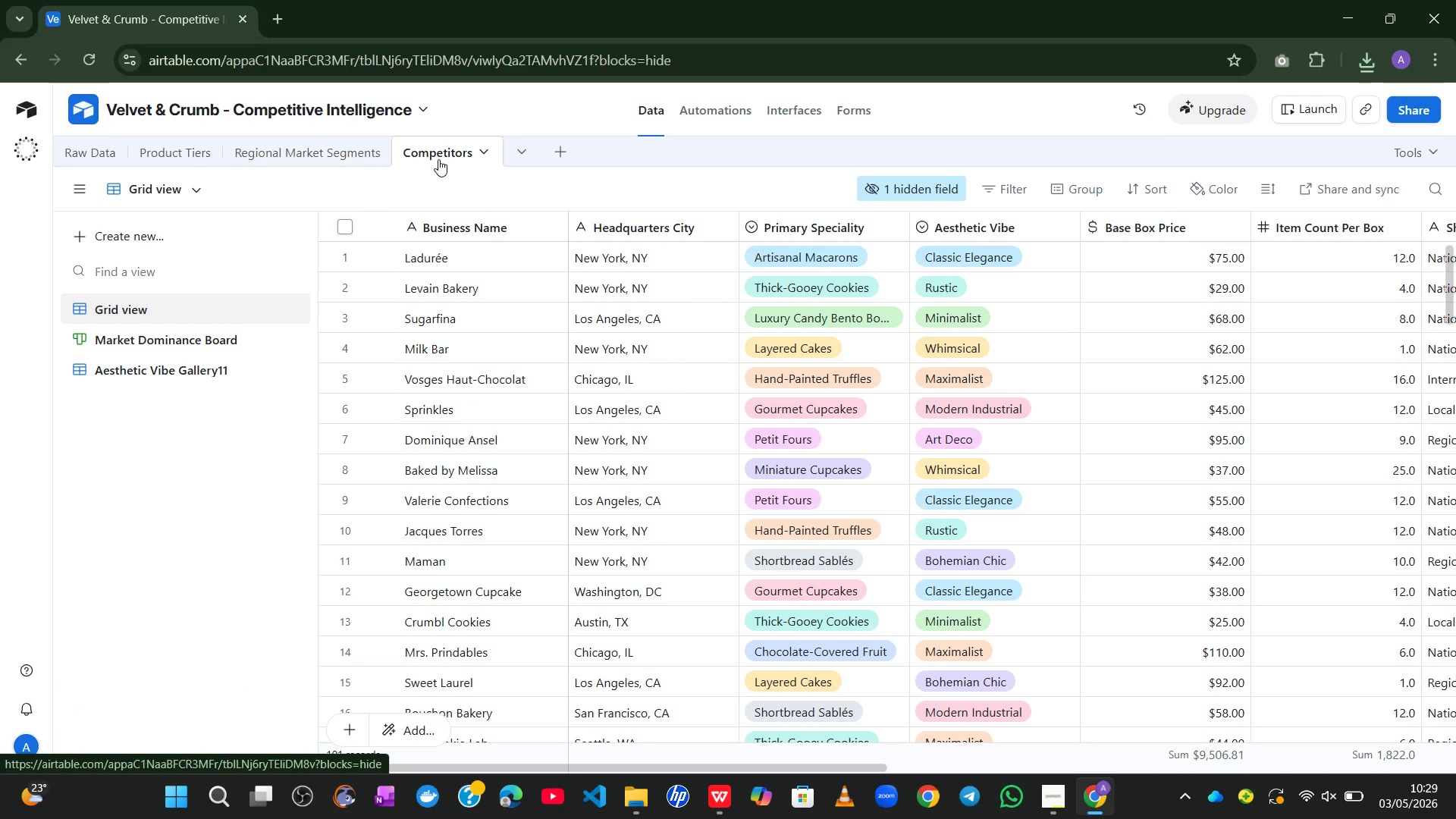 
left_click([1054, 789])